 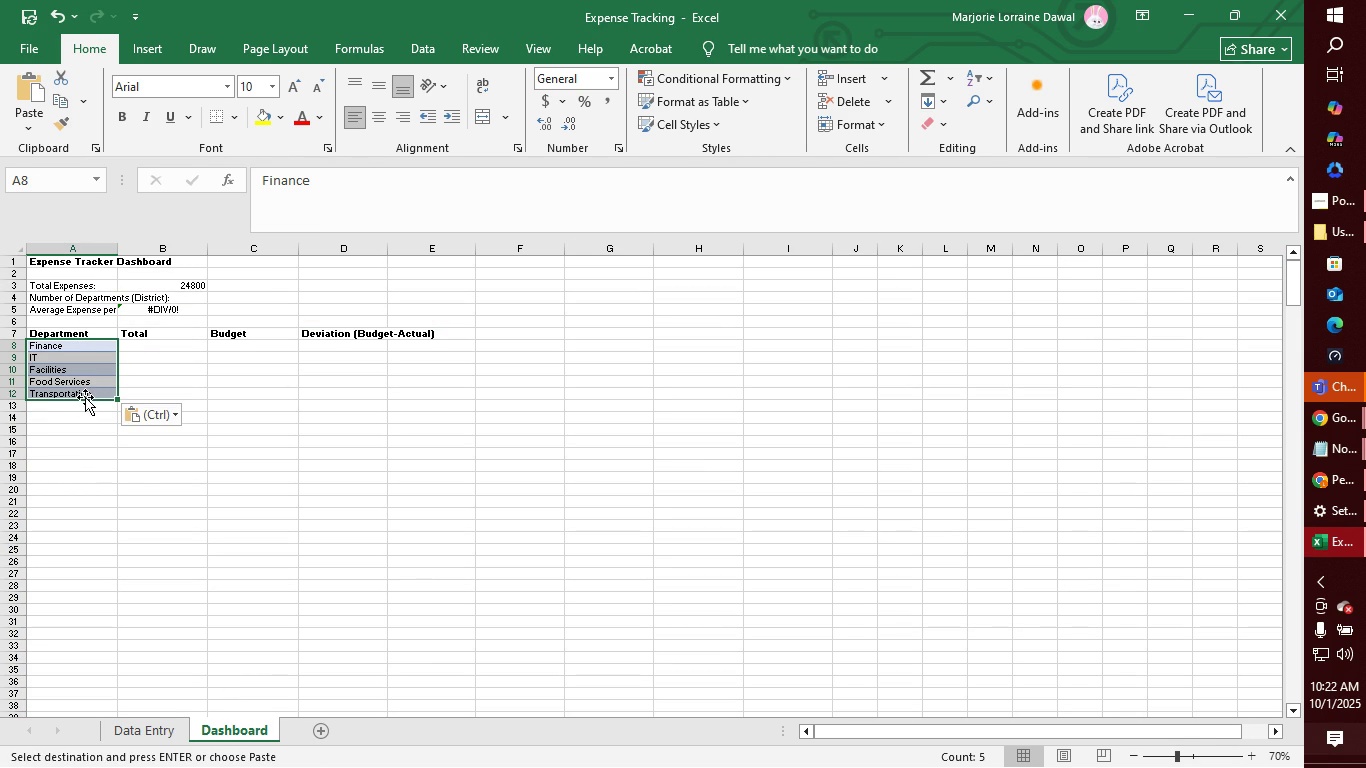 
left_click([162, 413])
 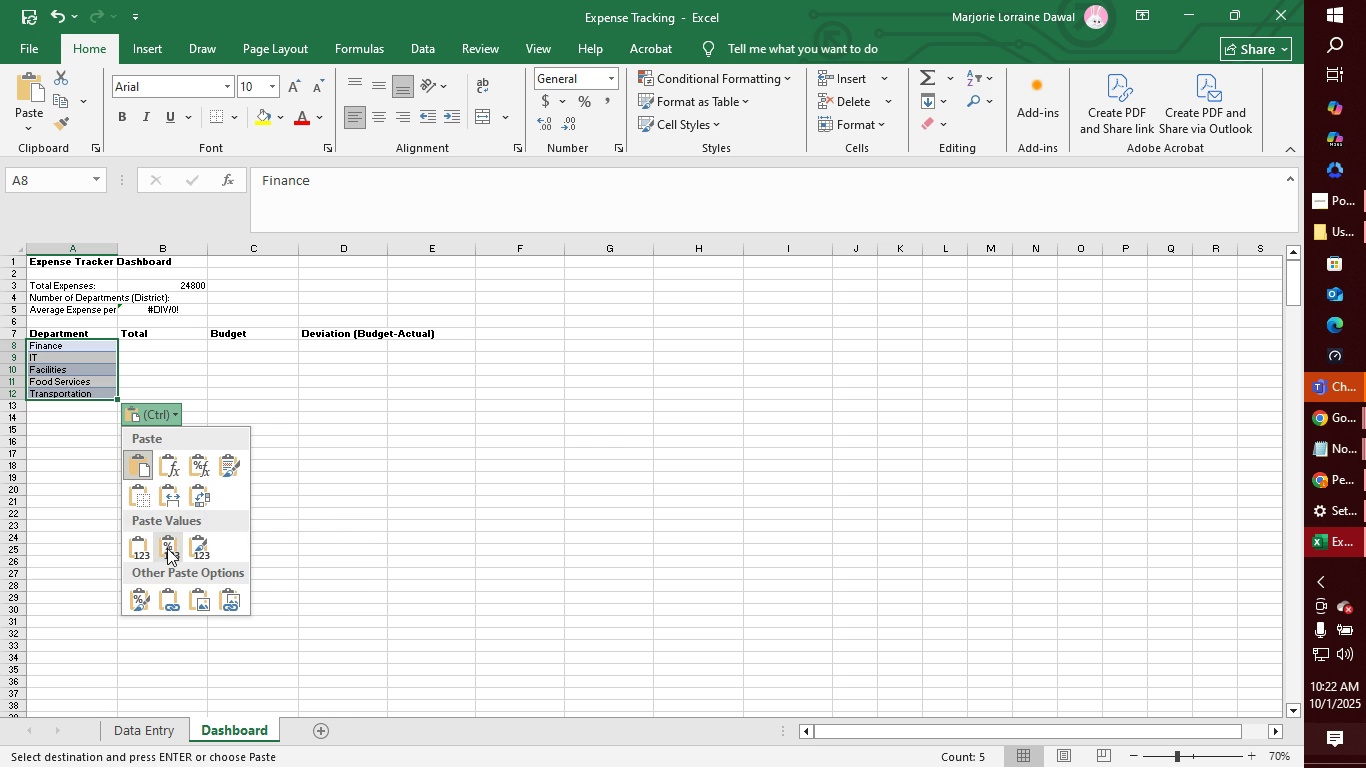 
wait(15.83)
 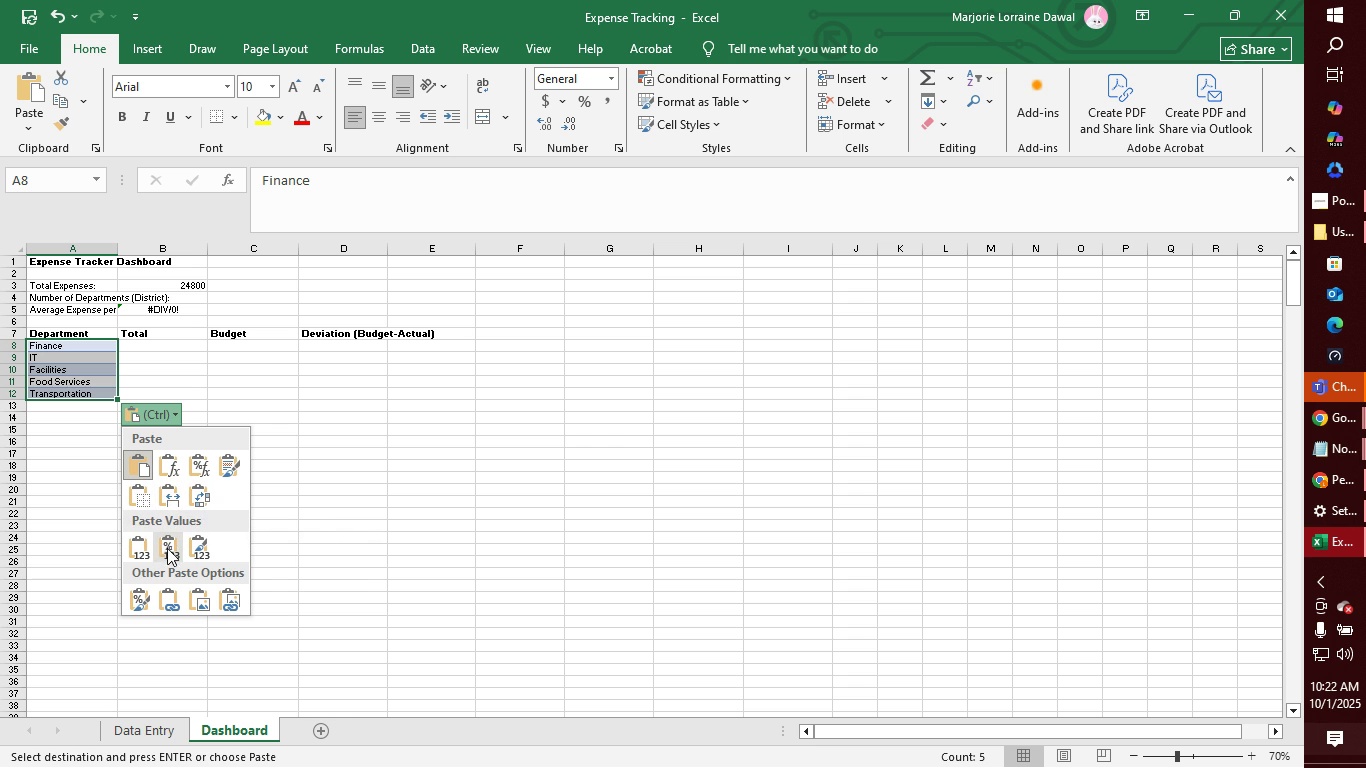 
left_click([230, 471])
 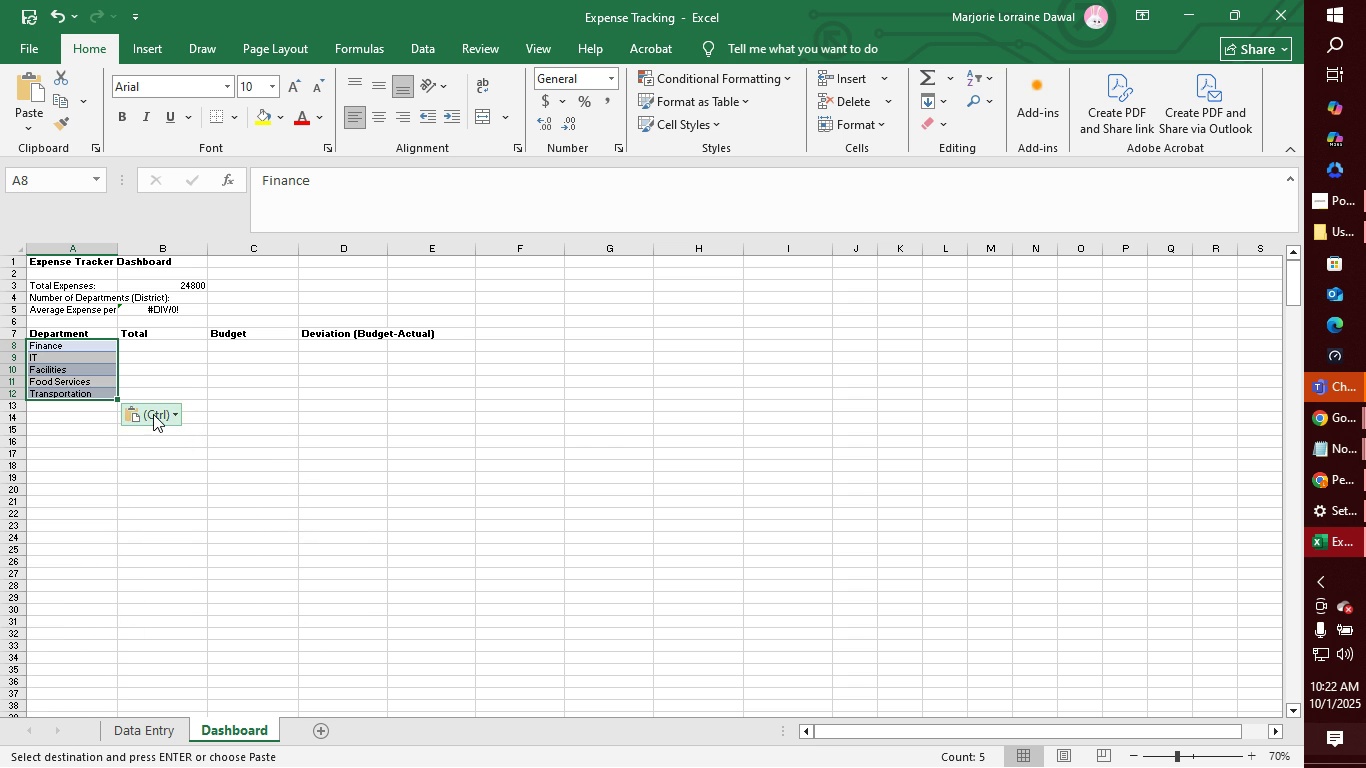 
left_click([153, 414])
 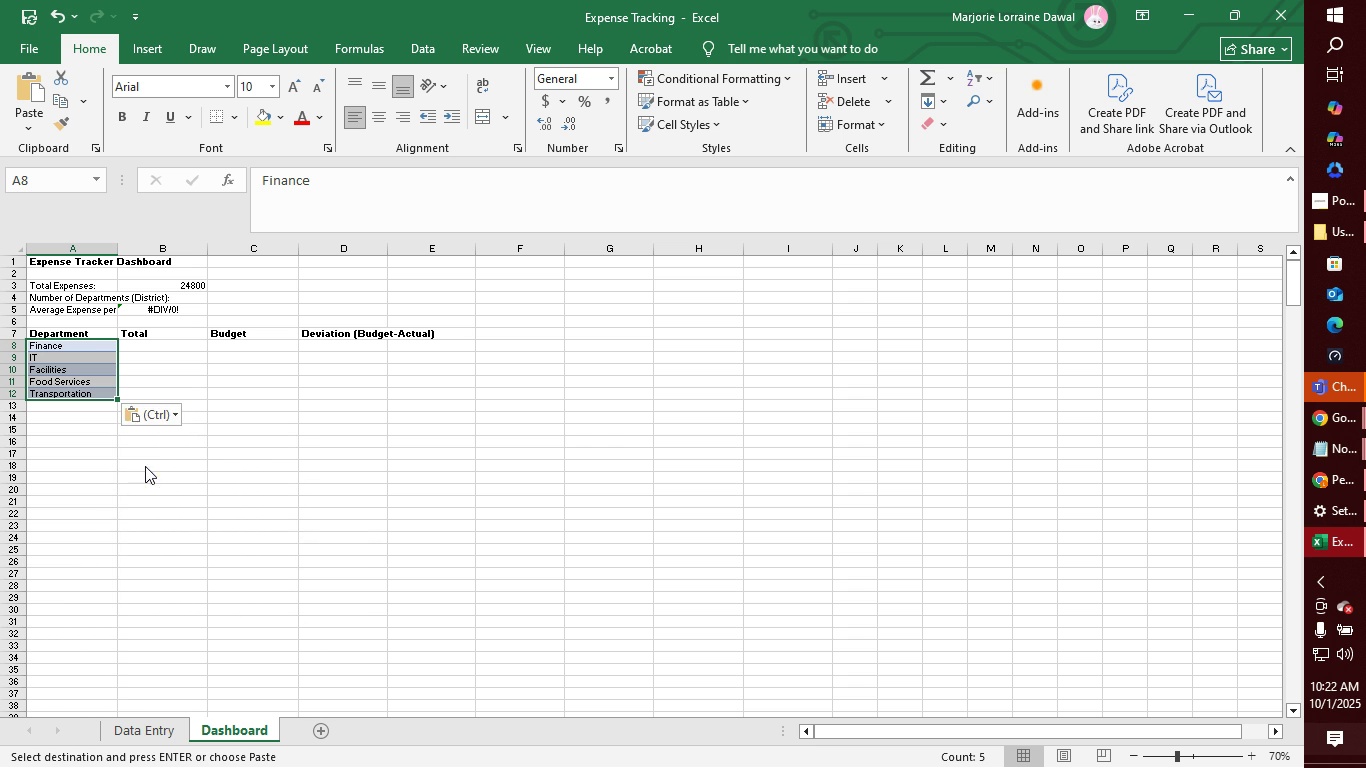 
left_click([145, 466])
 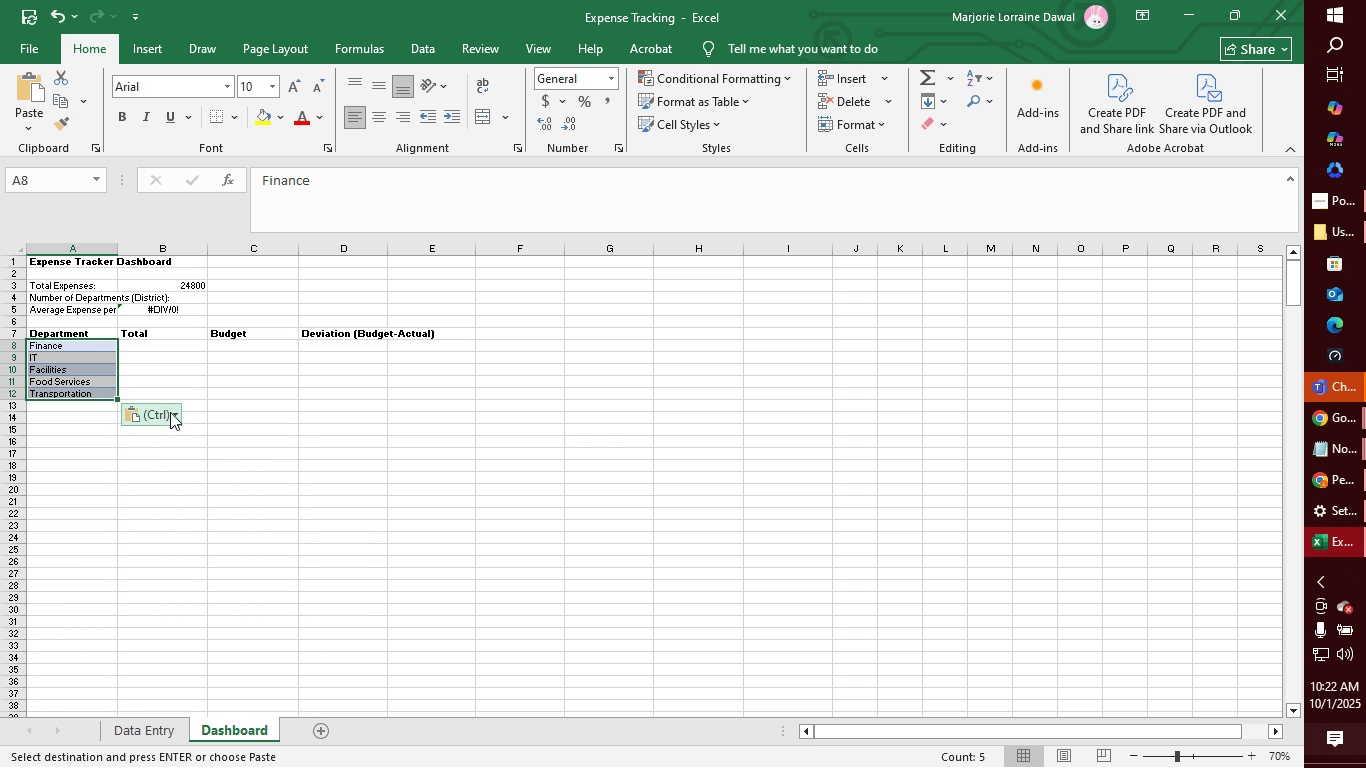 
left_click([170, 412])
 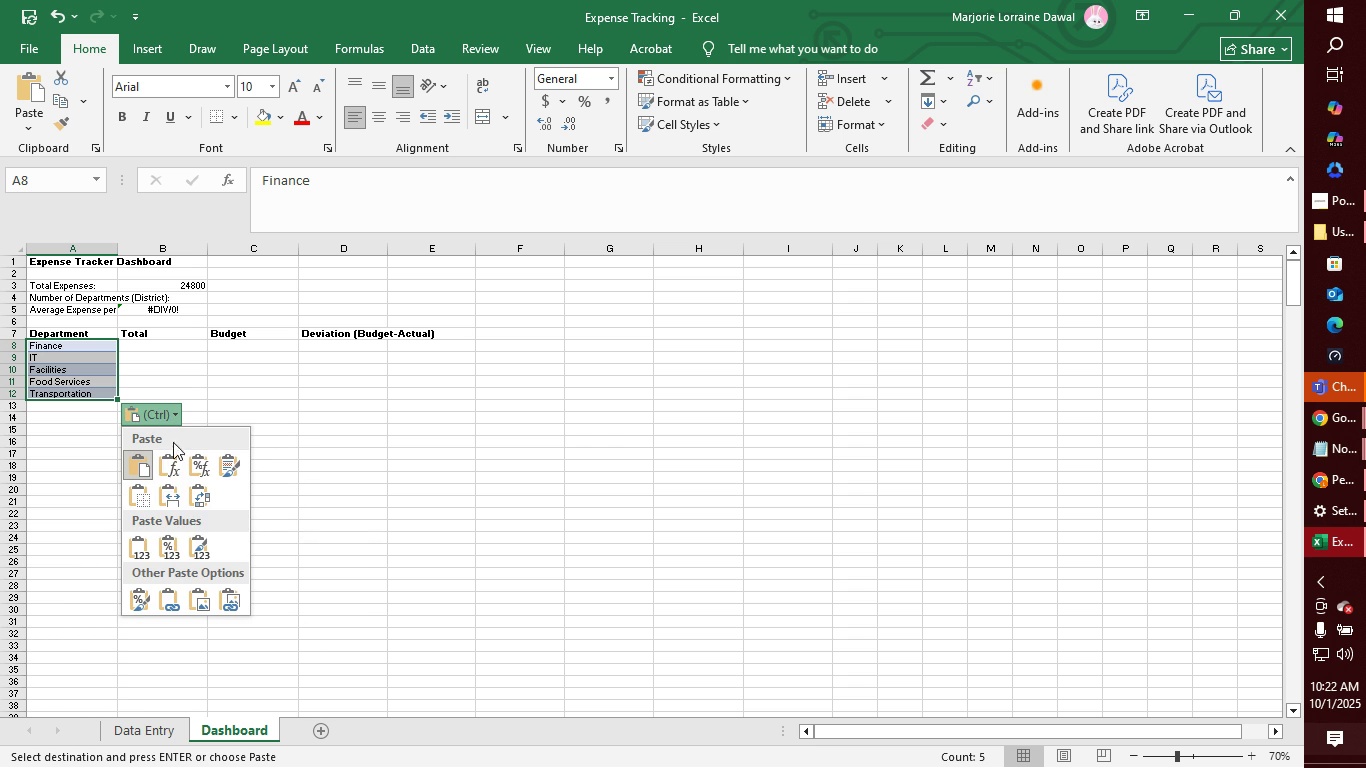 
mouse_move([149, 502])
 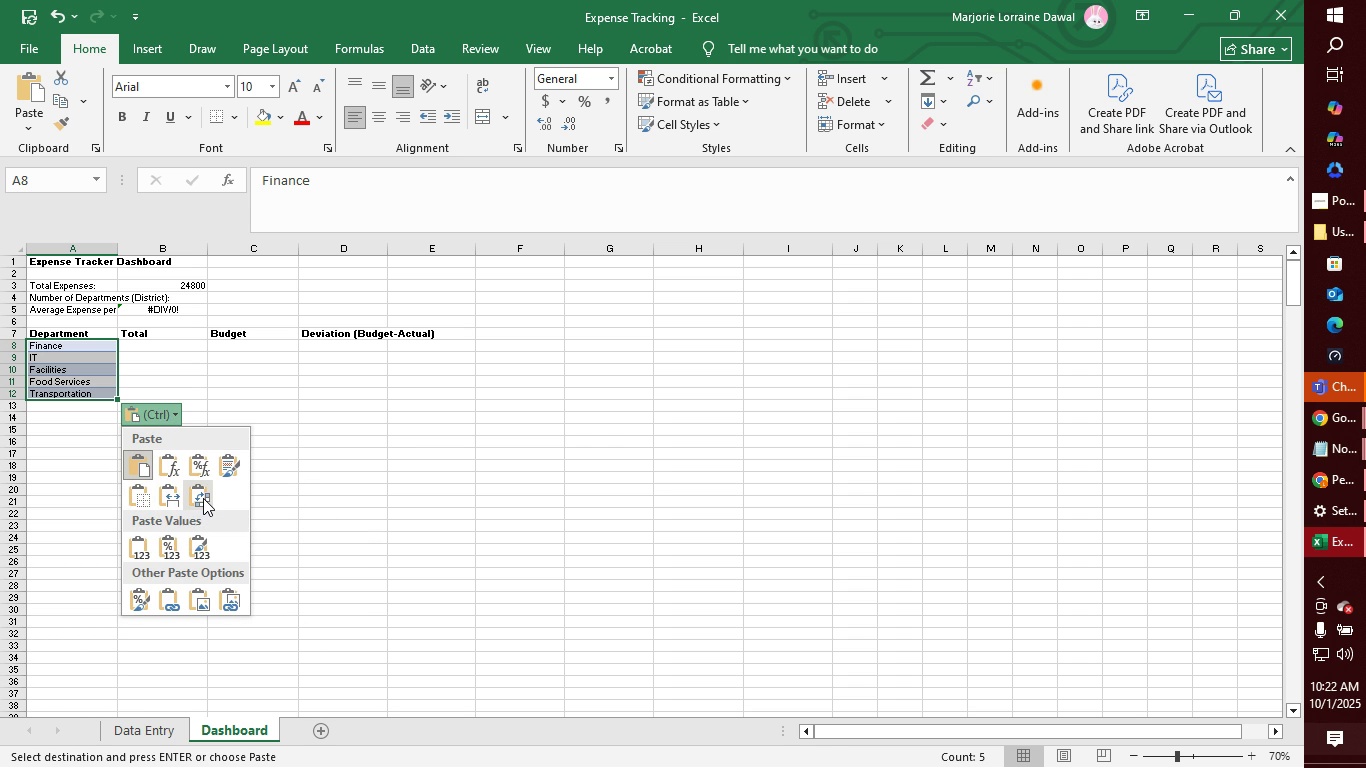 
left_click([203, 498])